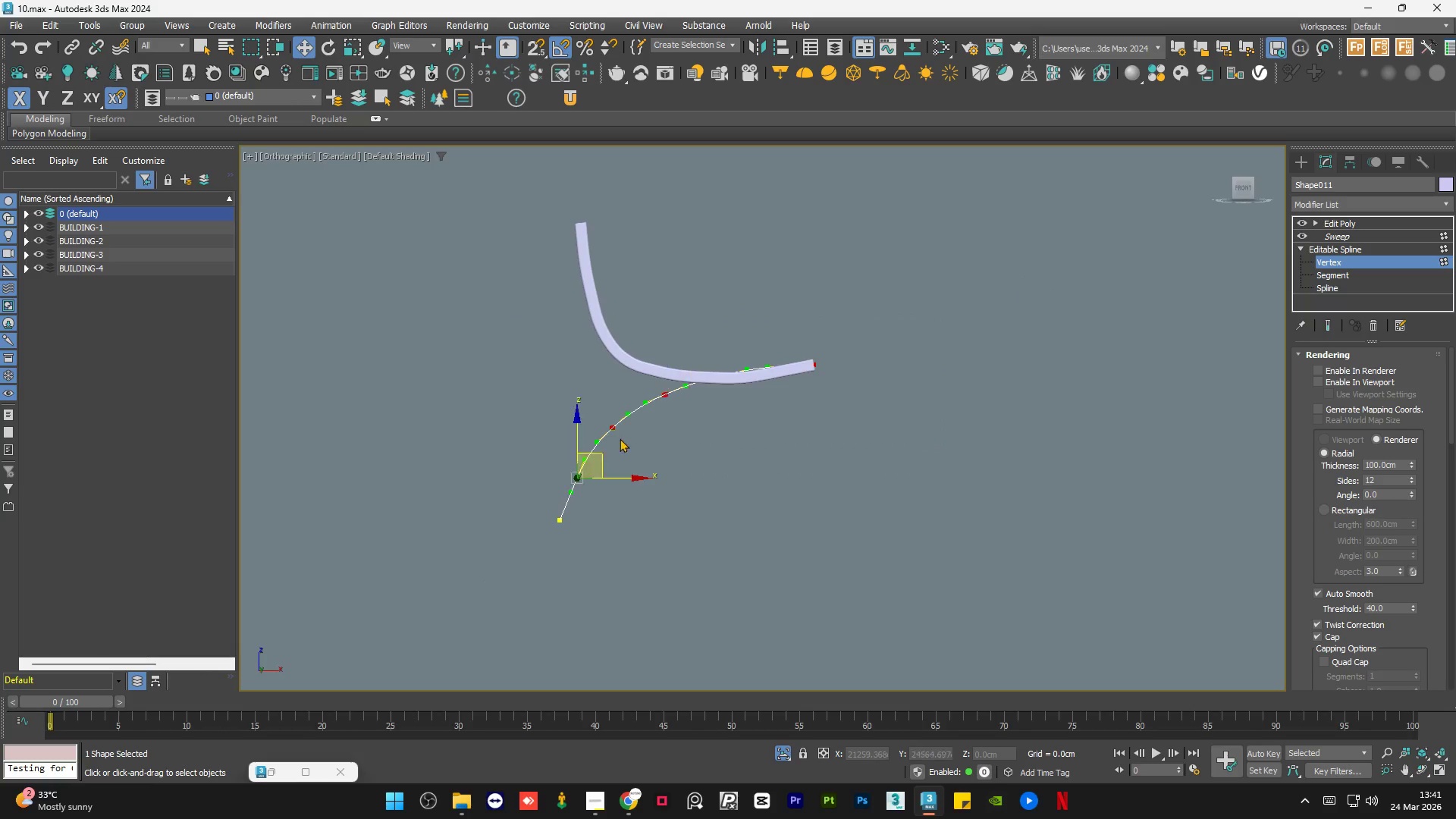 
scroll: coordinate [695, 355], scroll_direction: down, amount: 2.0
 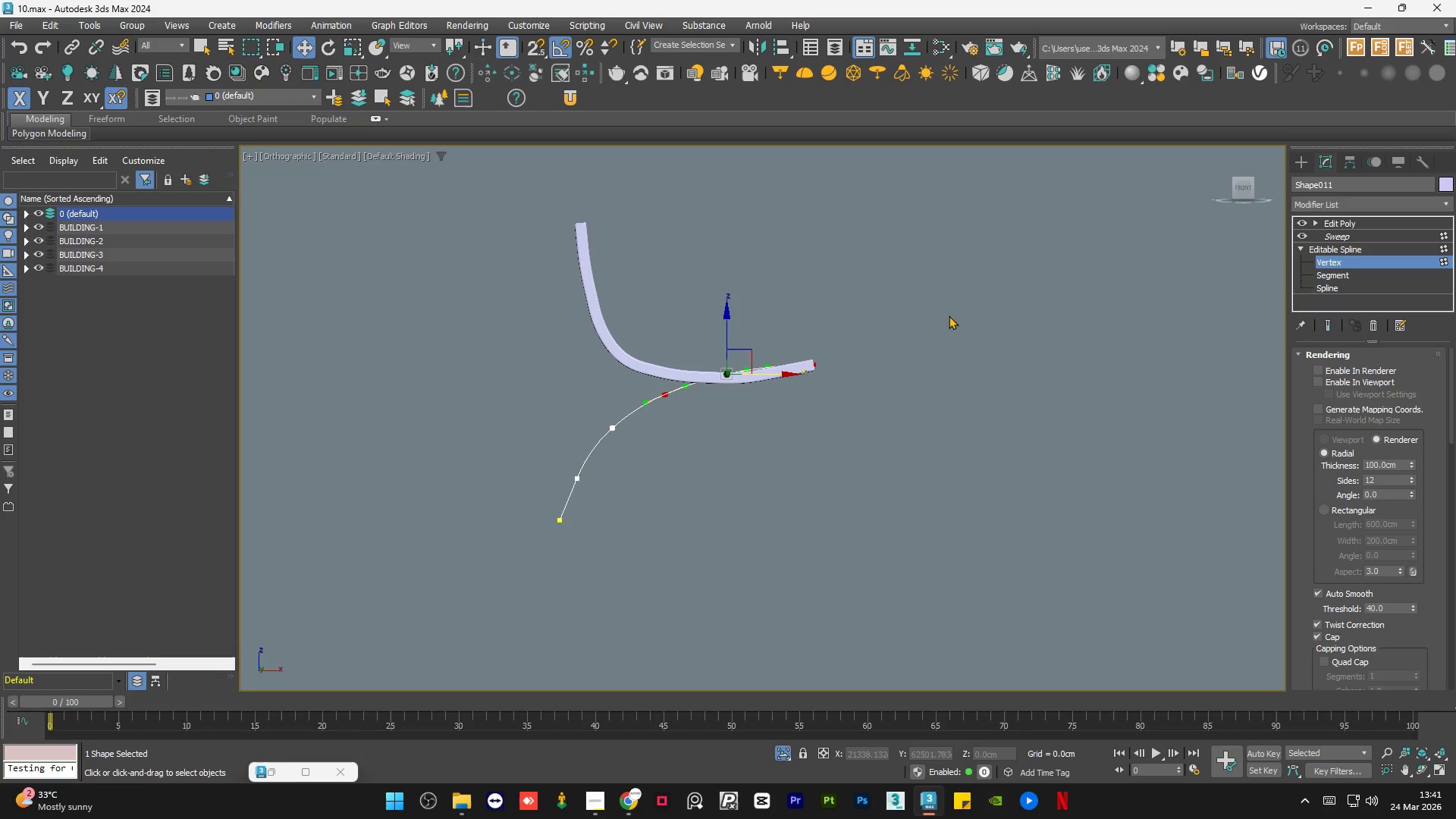 
scroll: coordinate [636, 417], scroll_direction: up, amount: 2.0
 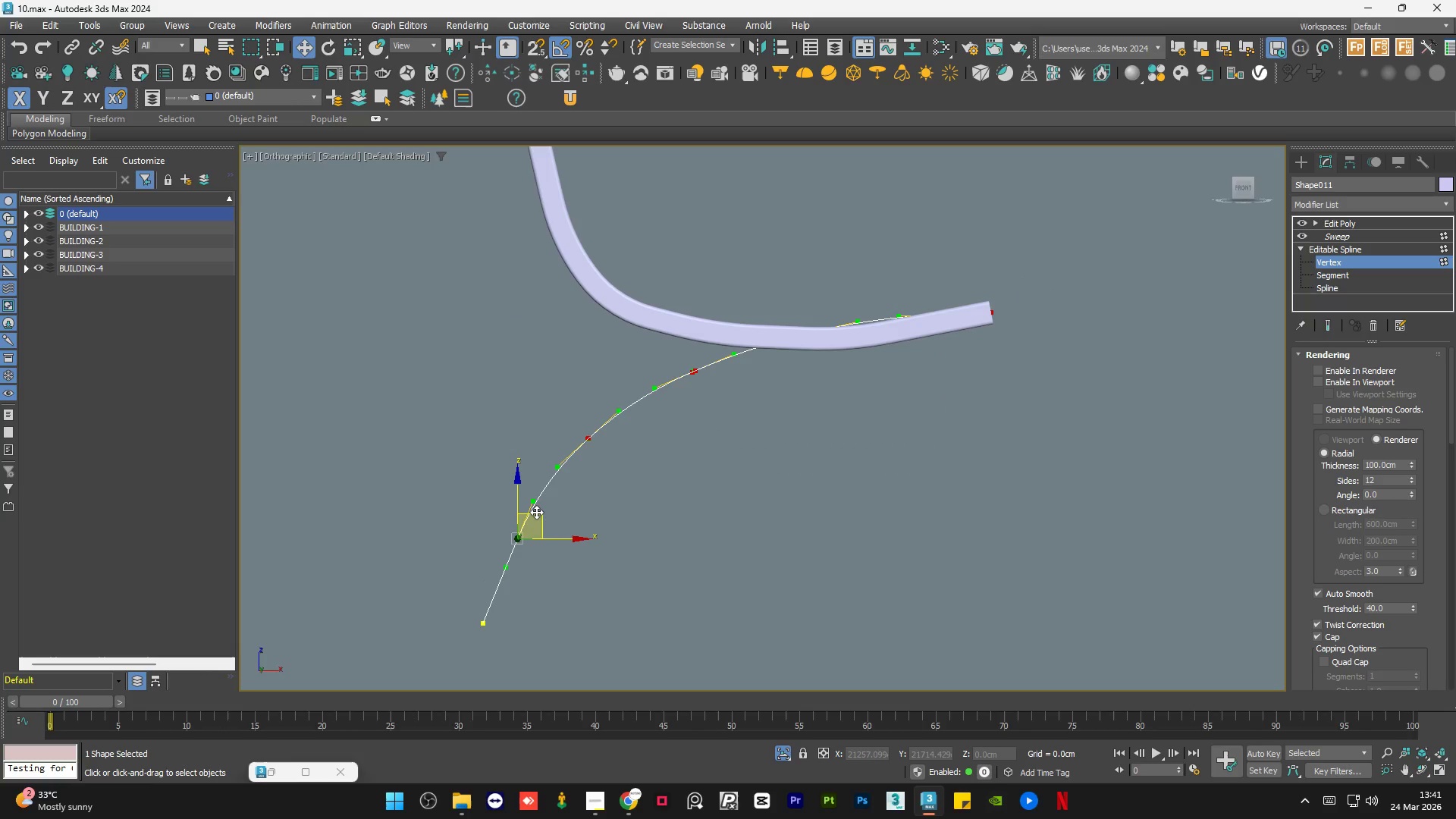 
left_click_drag(start_coordinate=[538, 512], to_coordinate=[538, 522])
 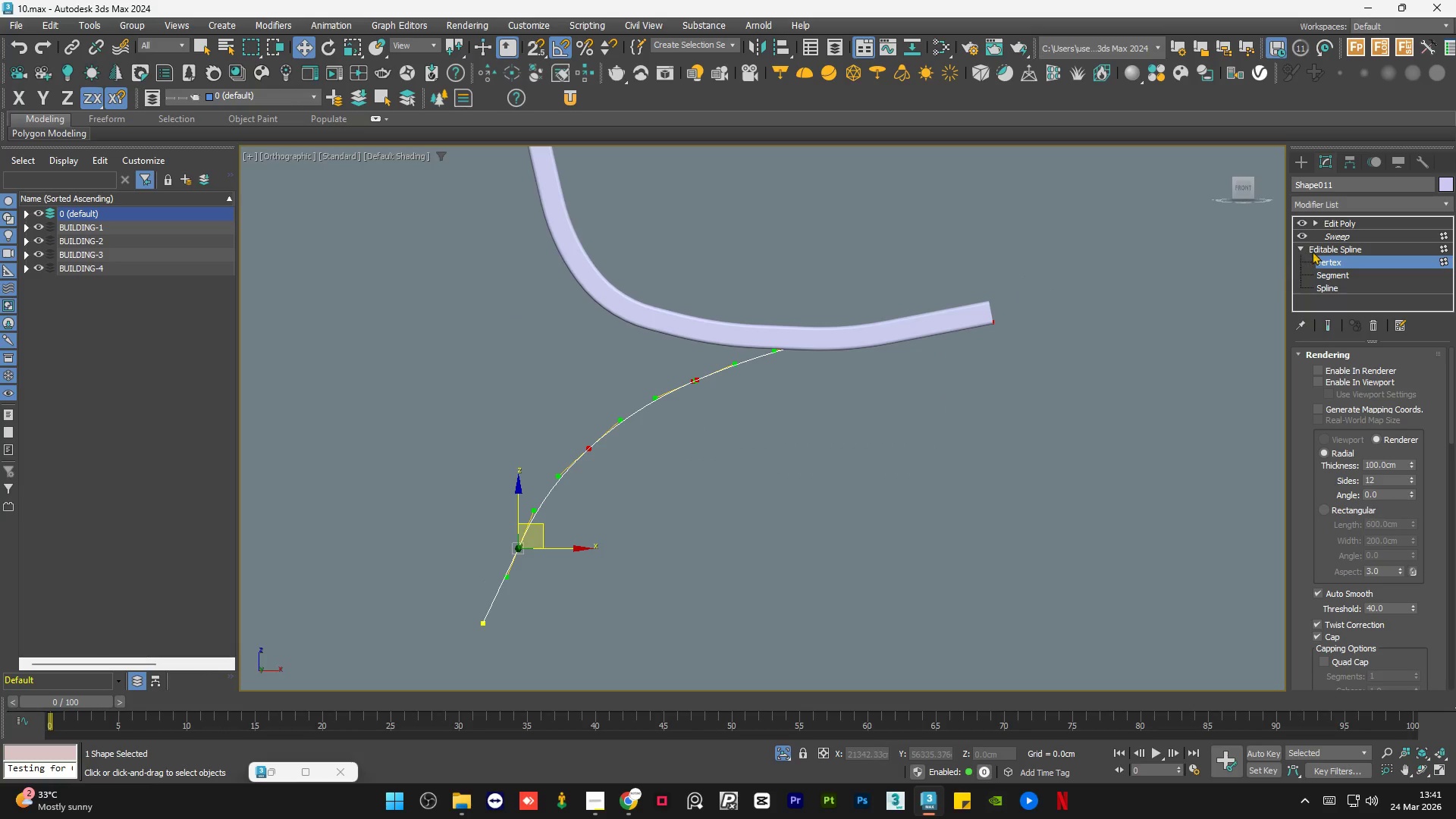 
left_click([1328, 249])
 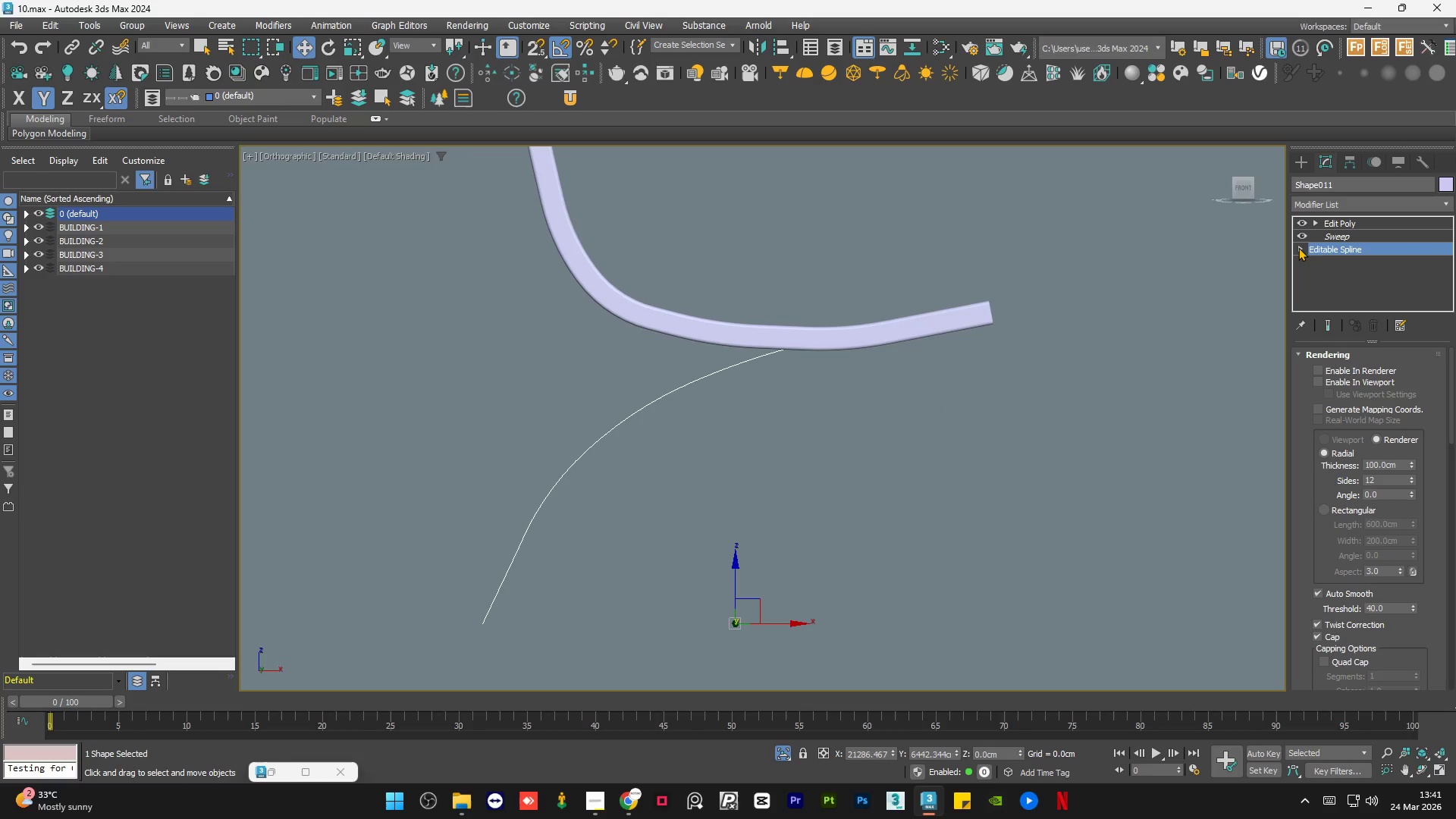 
double_click([1341, 237])
 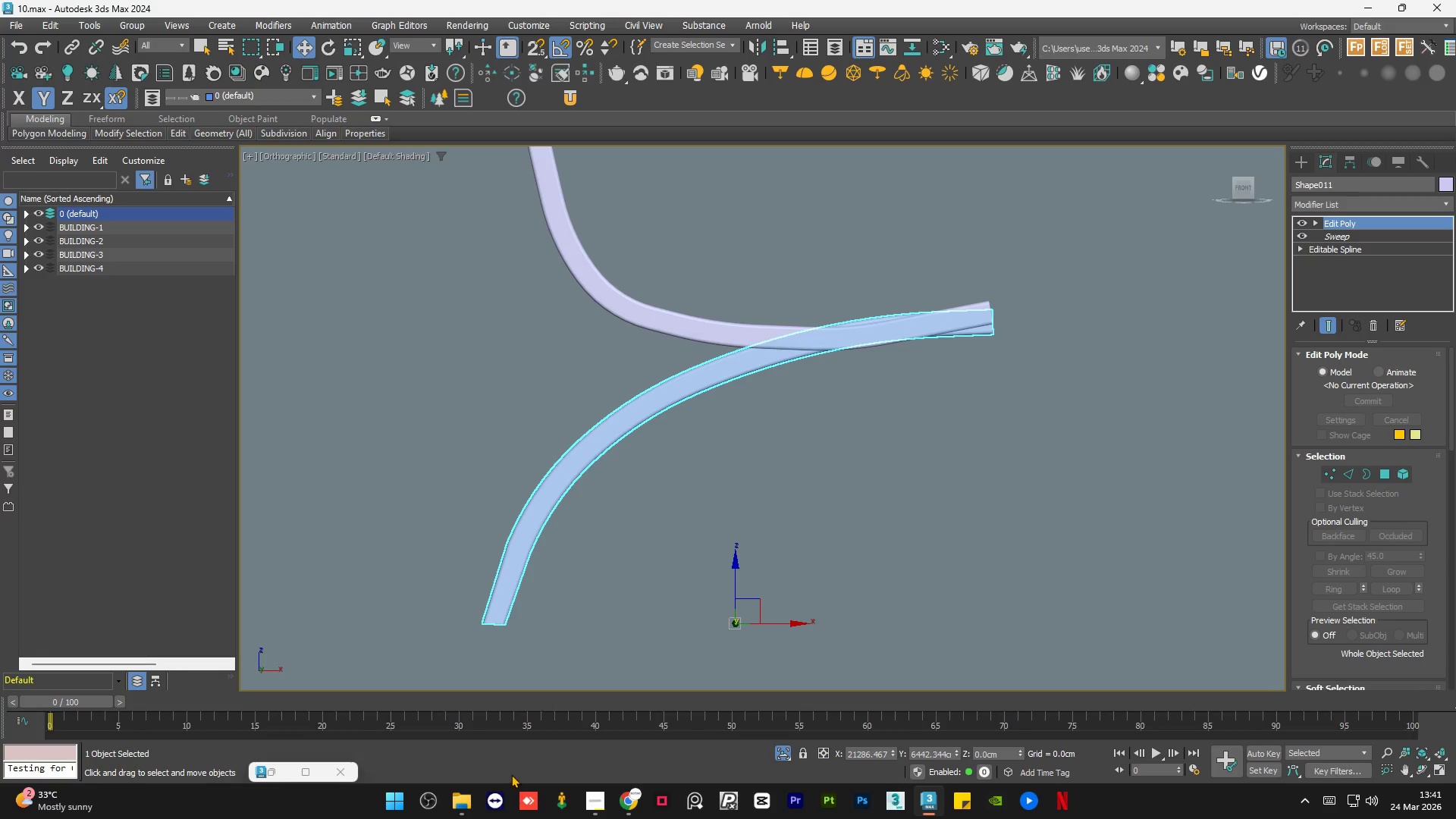 
left_click([588, 805])